 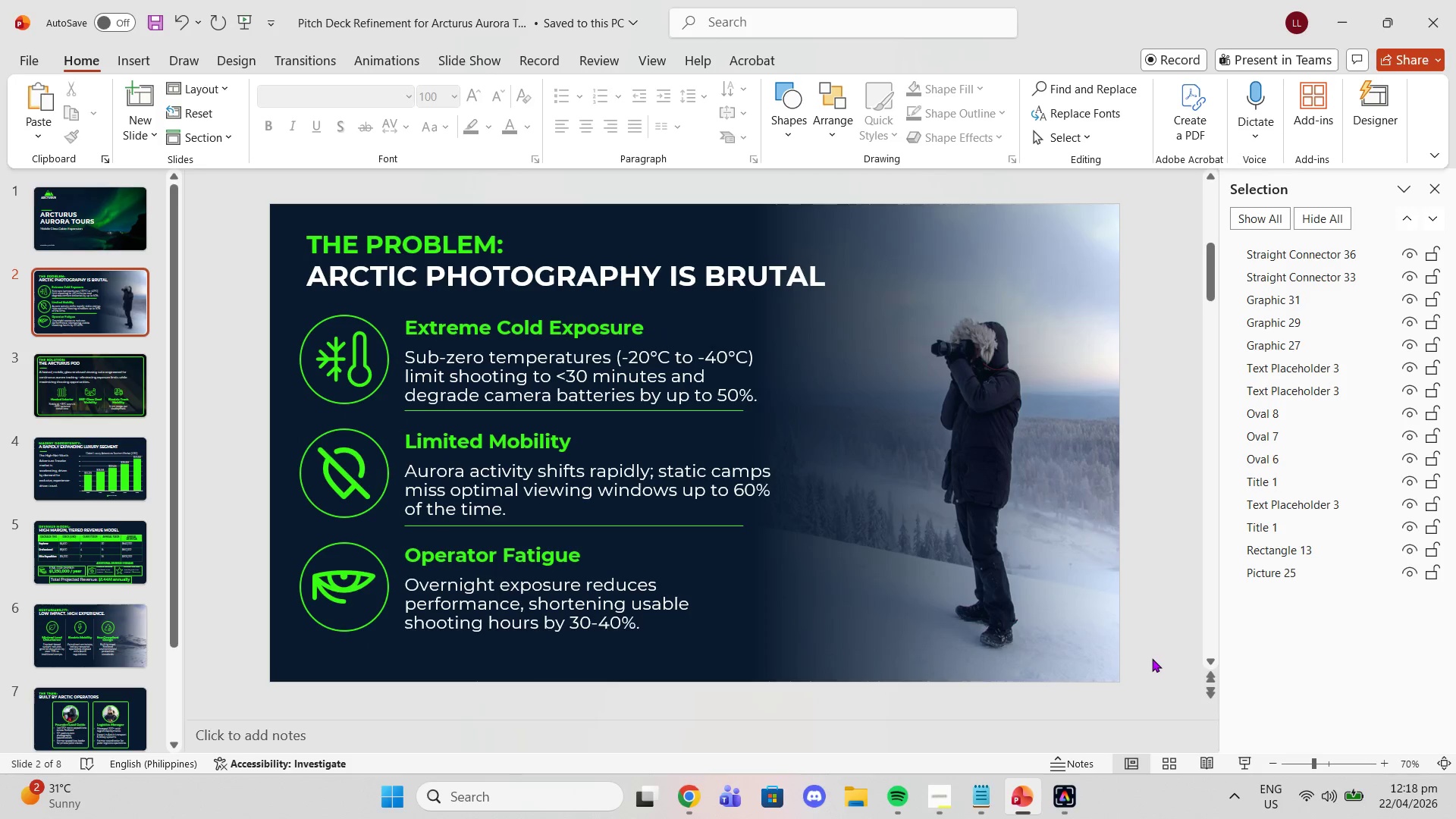 
scroll: coordinate [1152, 658], scroll_direction: up, amount: 1.0
 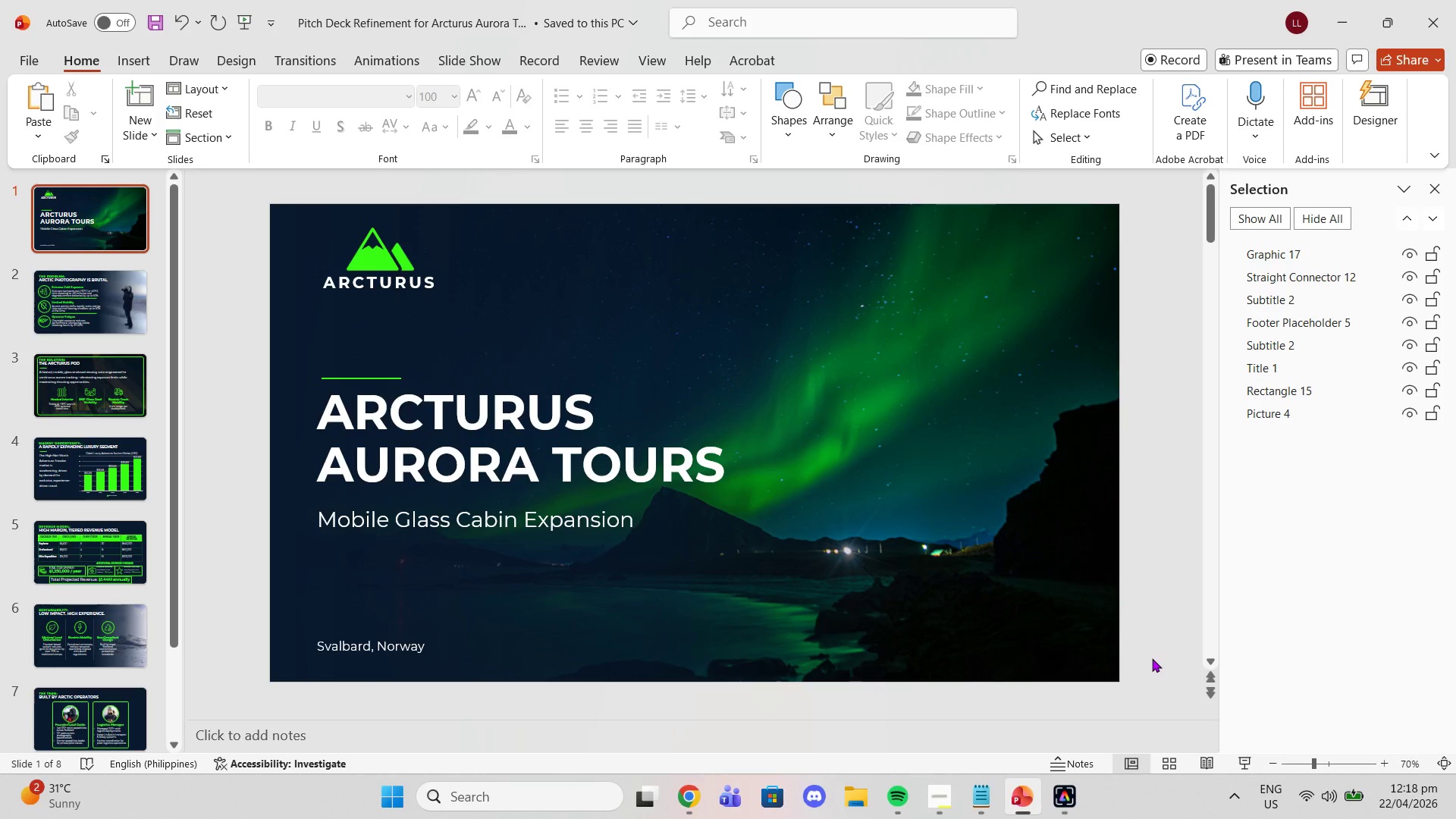 
scroll: coordinate [1152, 658], scroll_direction: down, amount: 5.0
 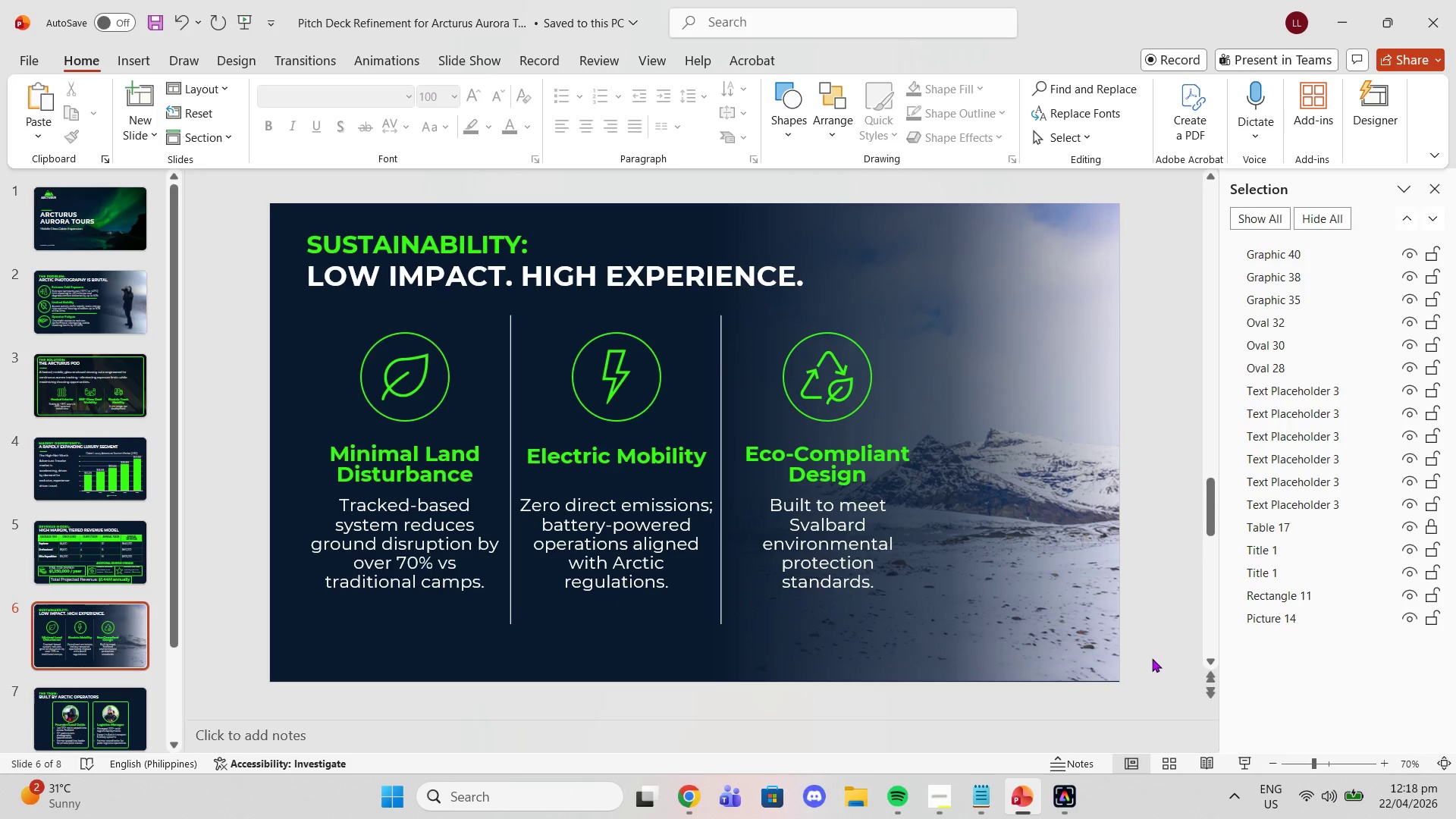 
scroll: coordinate [1150, 658], scroll_direction: down, amount: 3.0
 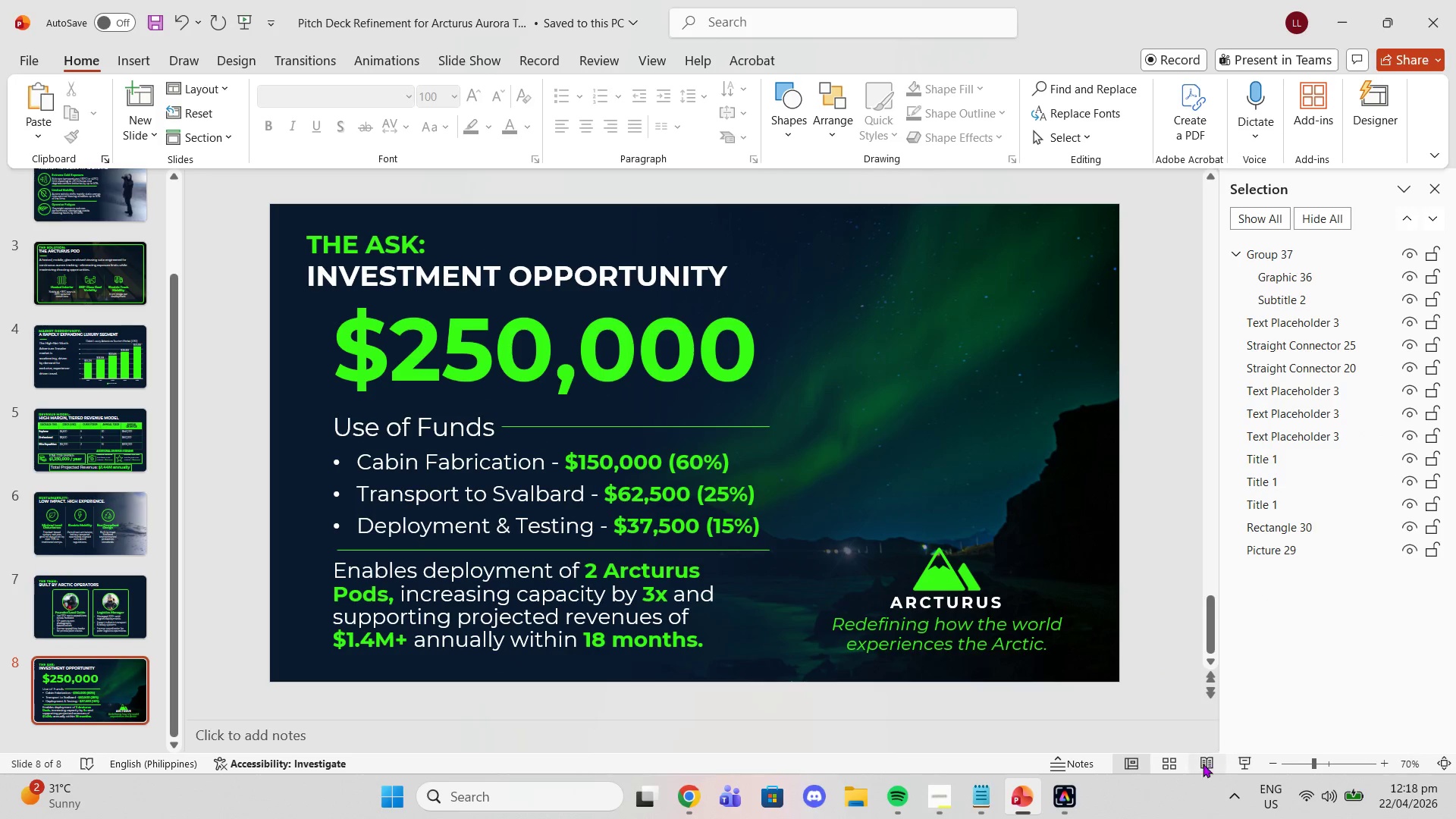 
left_click([930, 794])